 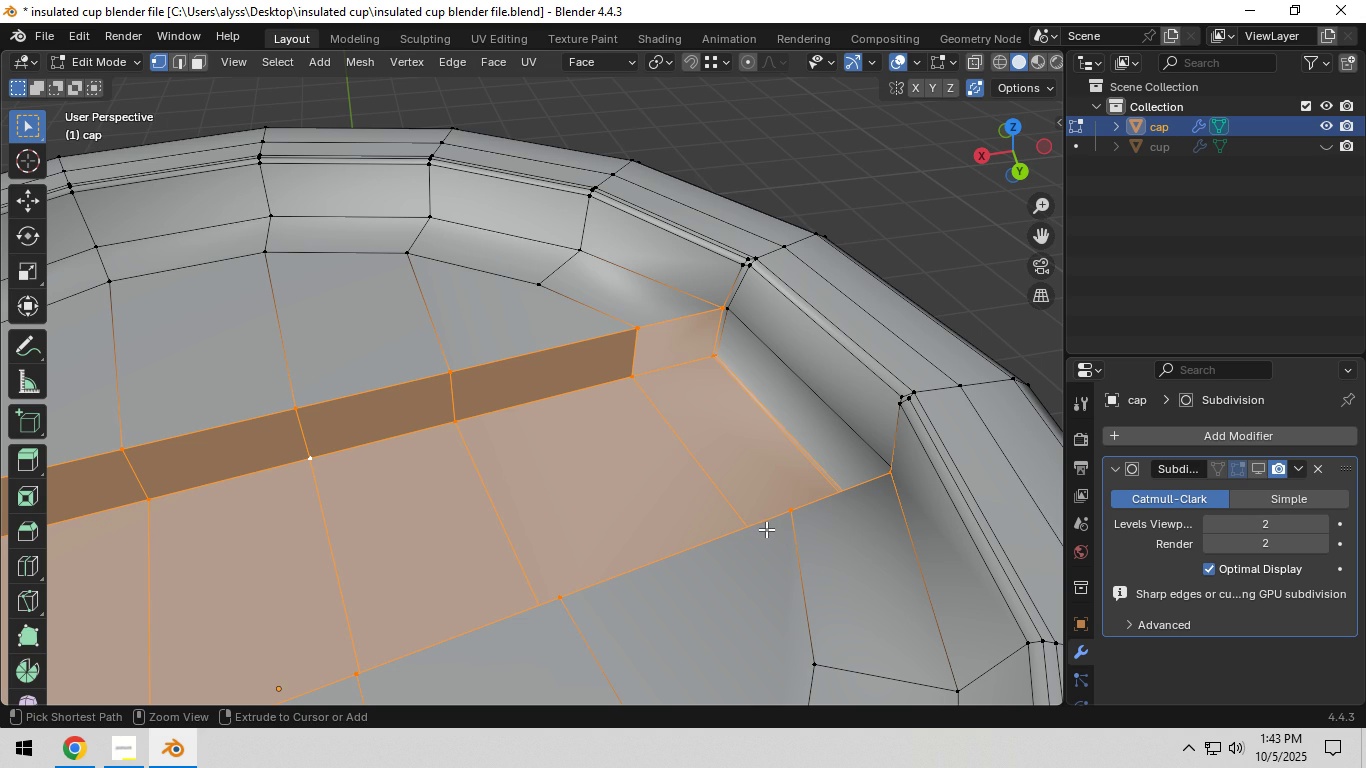 
key(Control+ControlLeft)
 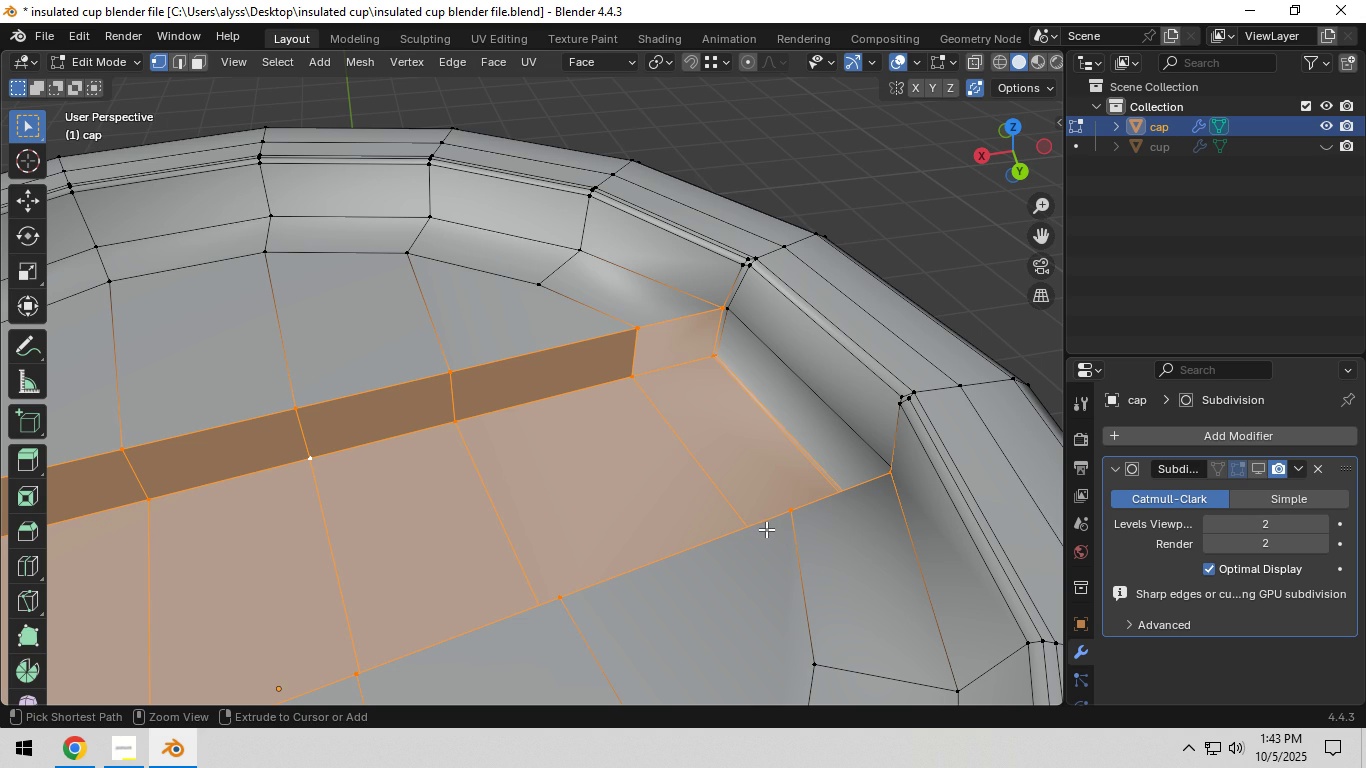 
key(Control+ControlLeft)
 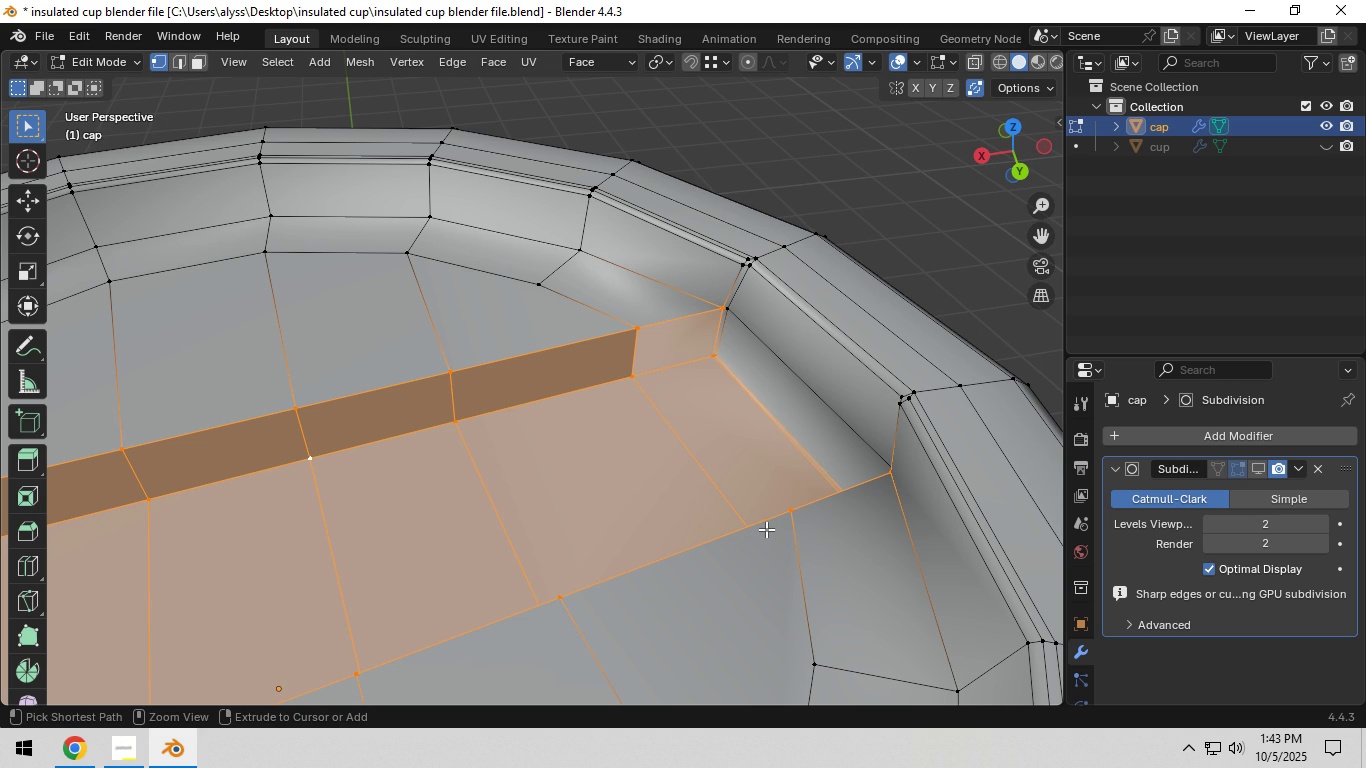 
key(Control+ControlLeft)
 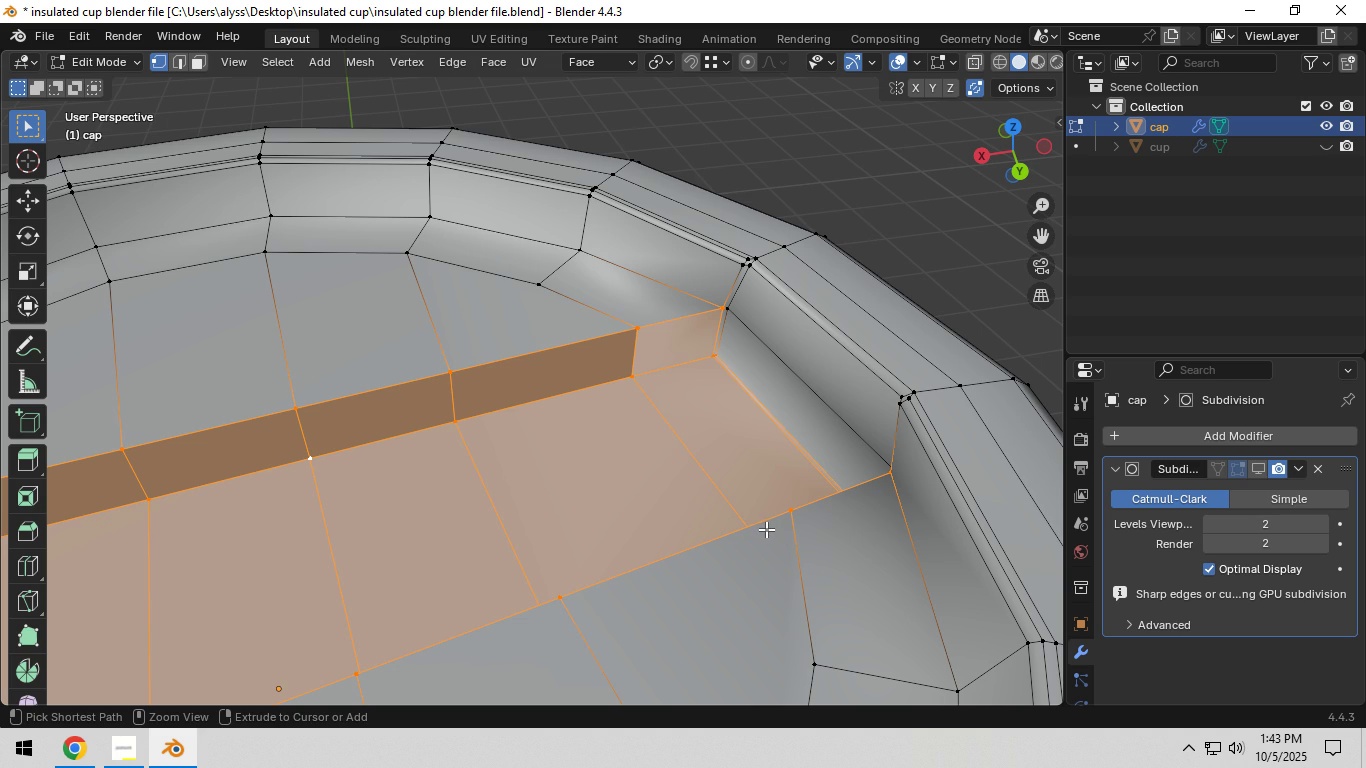 
key(Control+ControlLeft)
 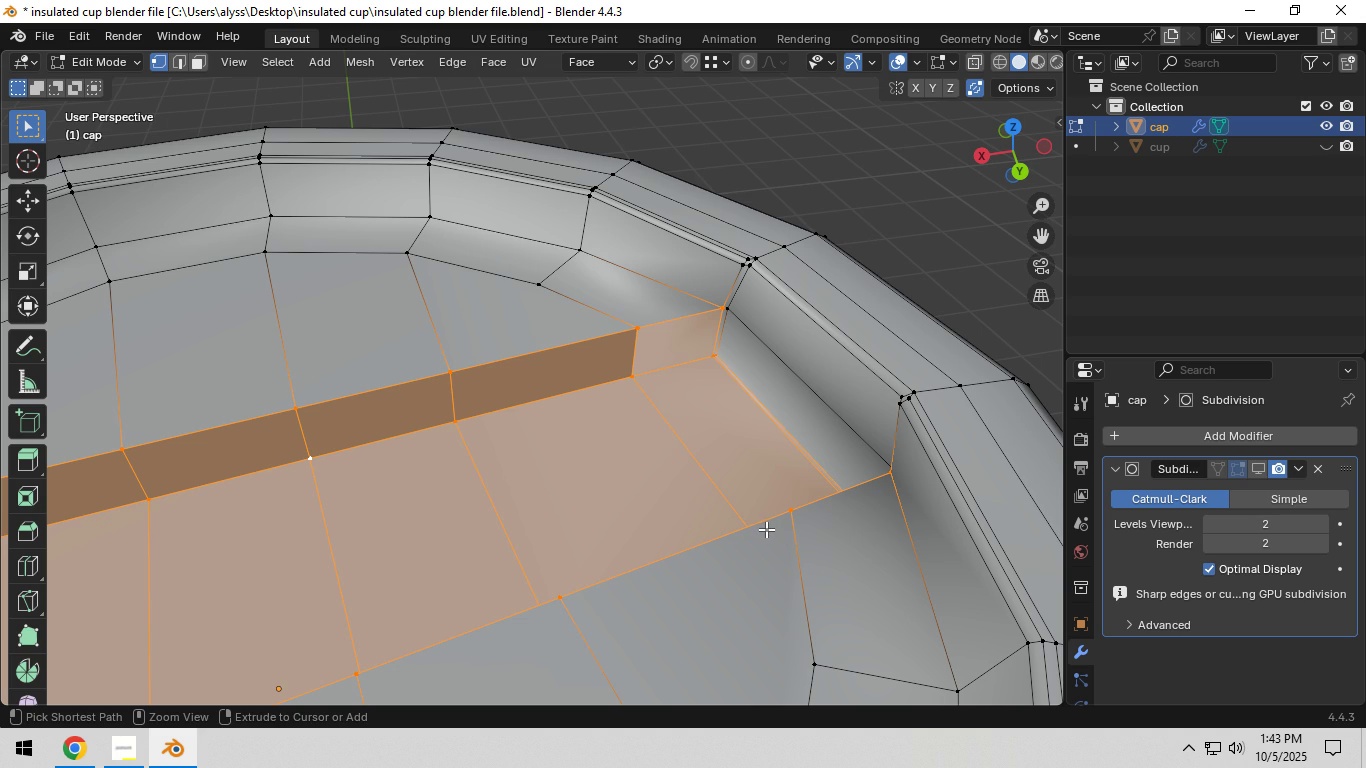 
key(Control+ControlLeft)
 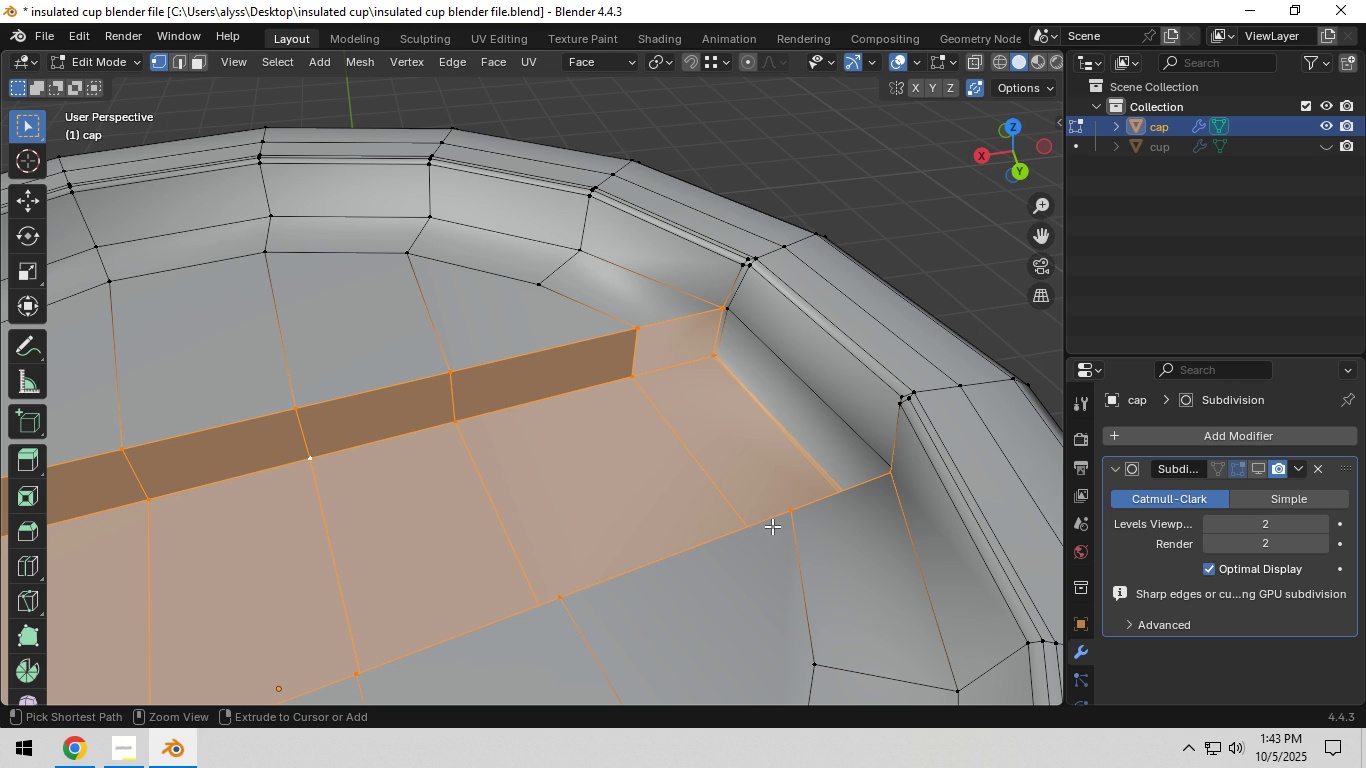 
key(Control+ControlLeft)
 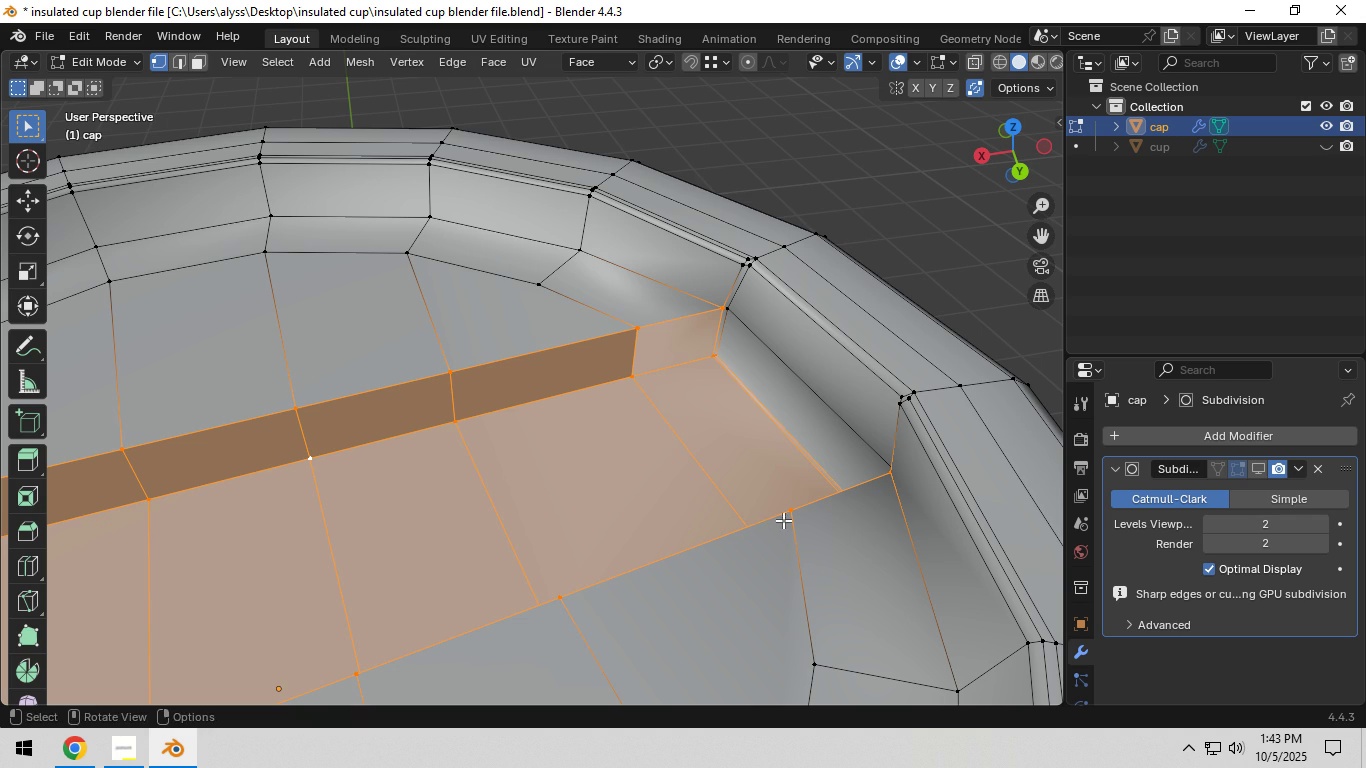 
key(Control+ControlLeft)
 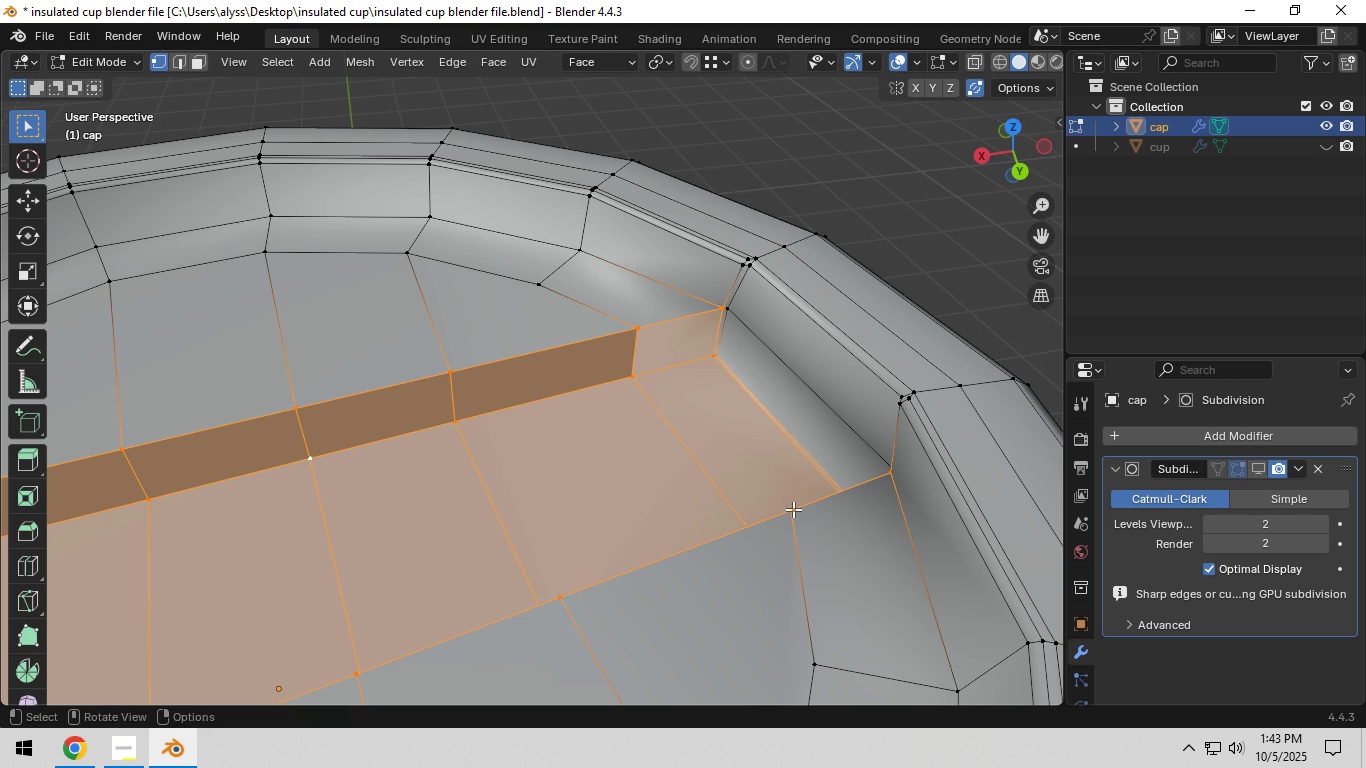 
scroll: coordinate [793, 509], scroll_direction: down, amount: 2.0
 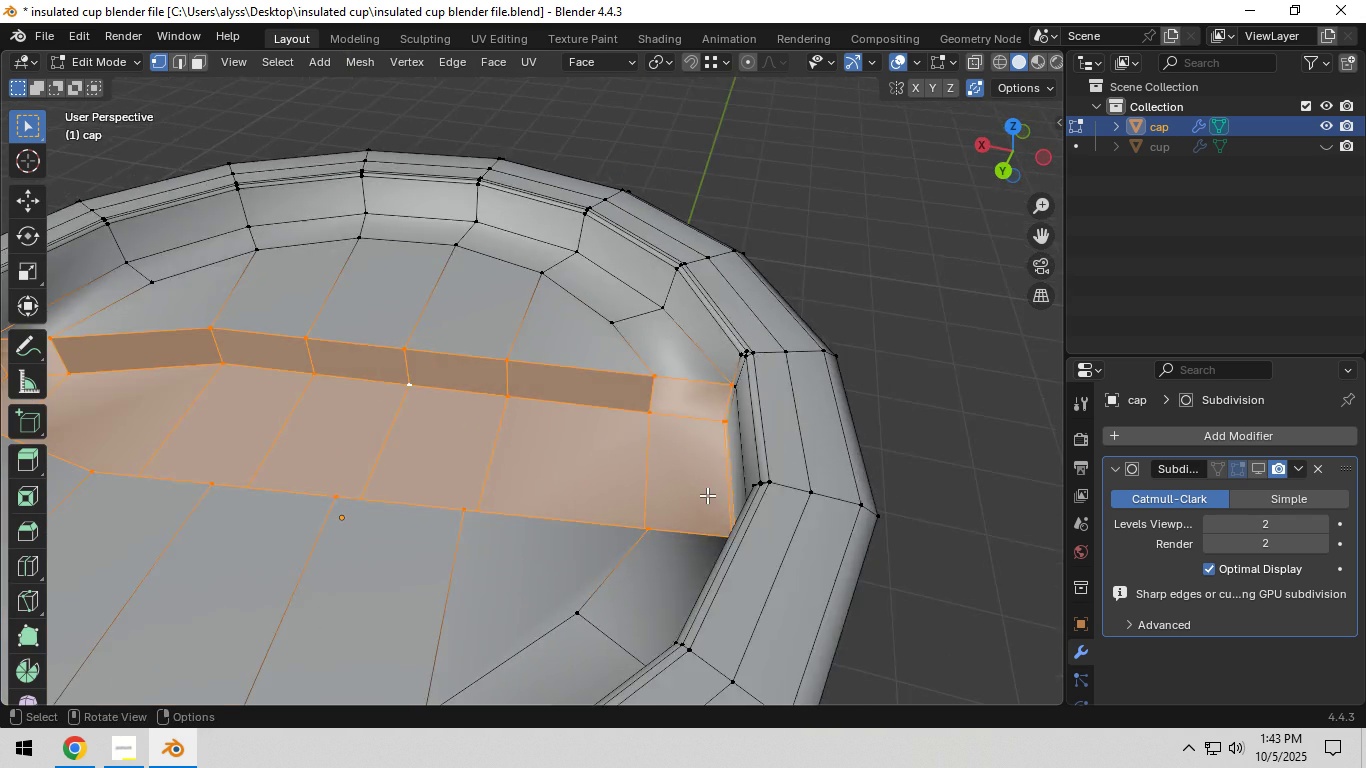 
scroll: coordinate [707, 495], scroll_direction: up, amount: 5.0